 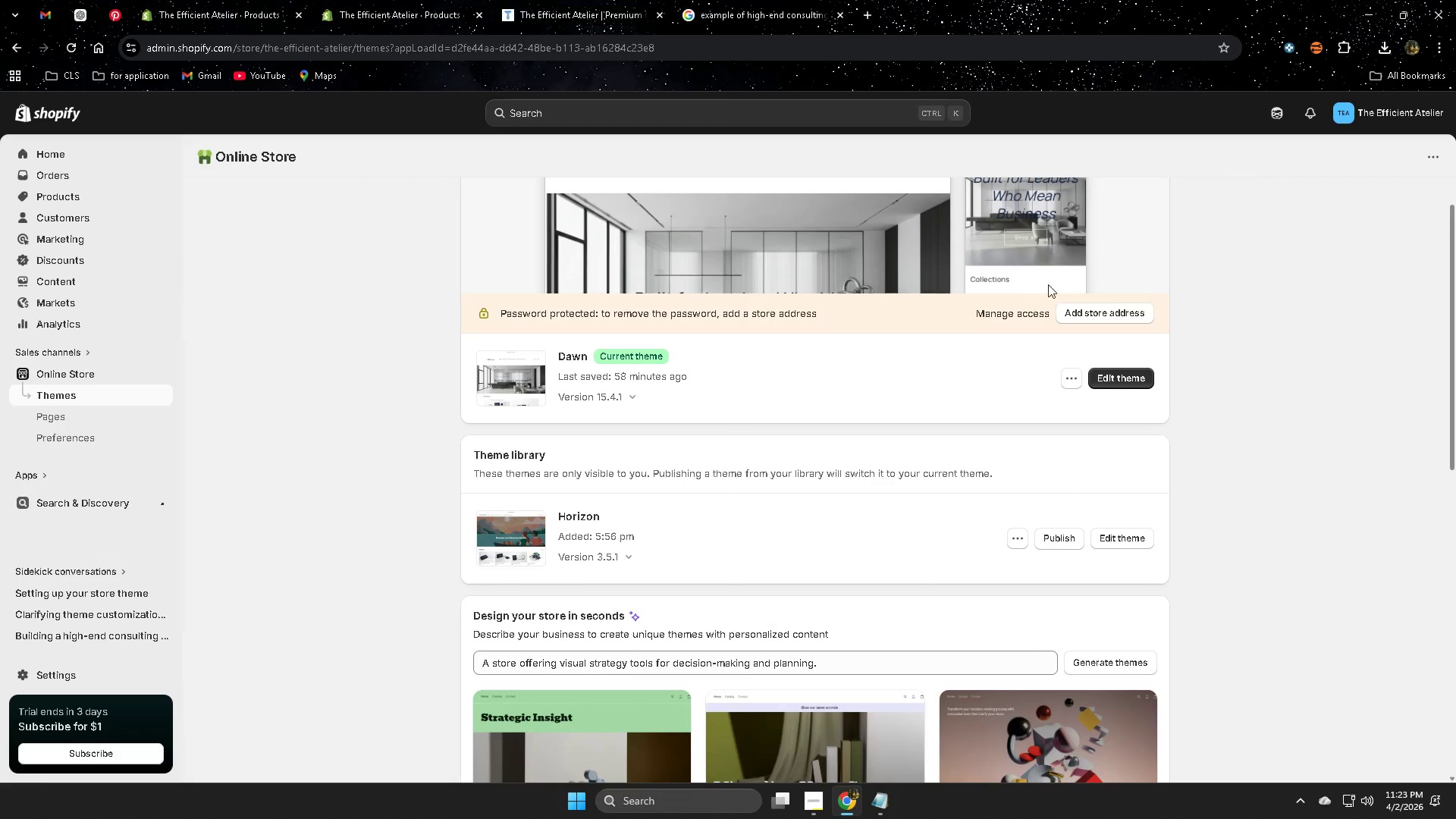 
left_click([537, 4])
 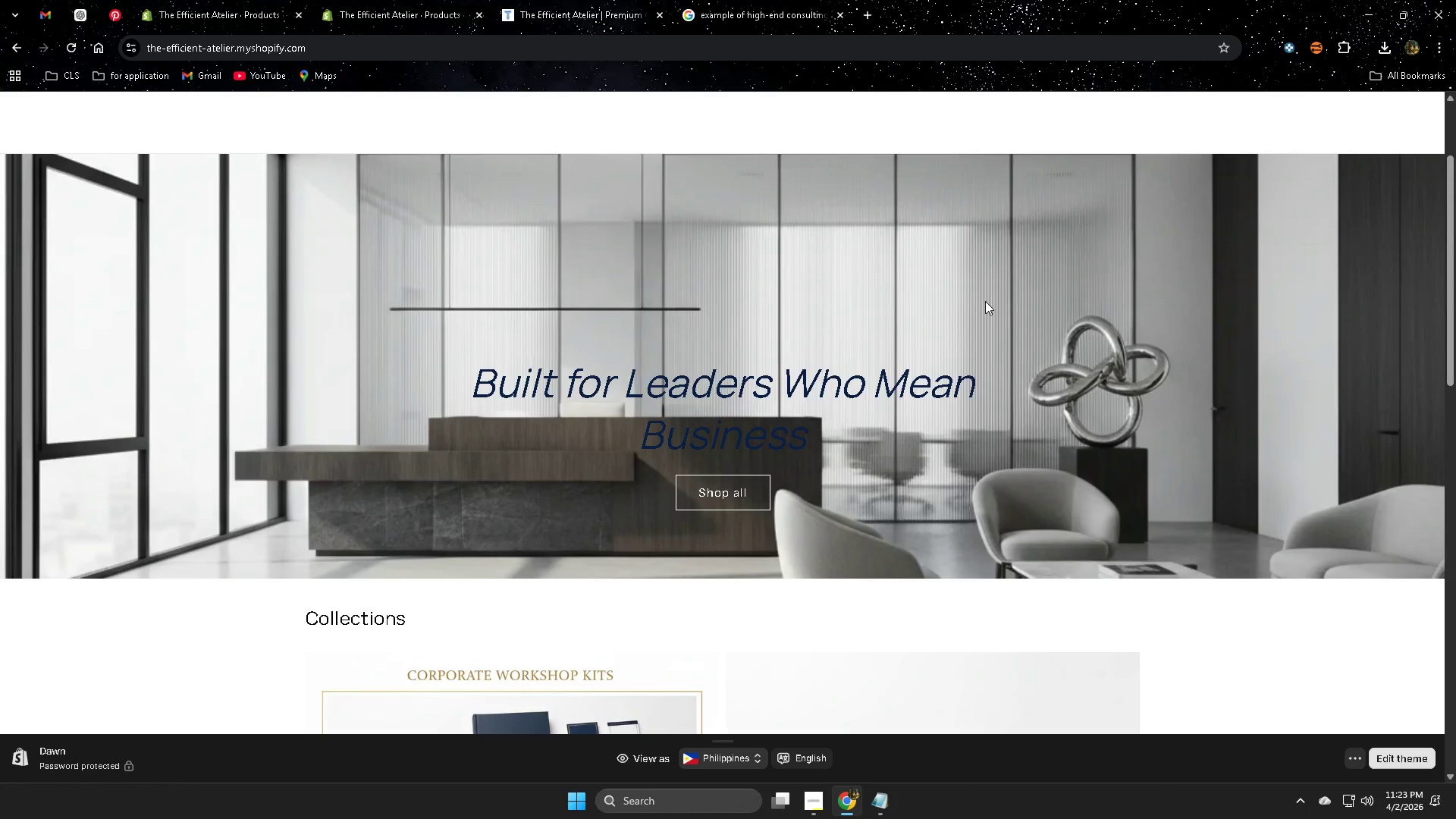 
scroll: coordinate [1272, 400], scroll_direction: down, amount: 6.0
 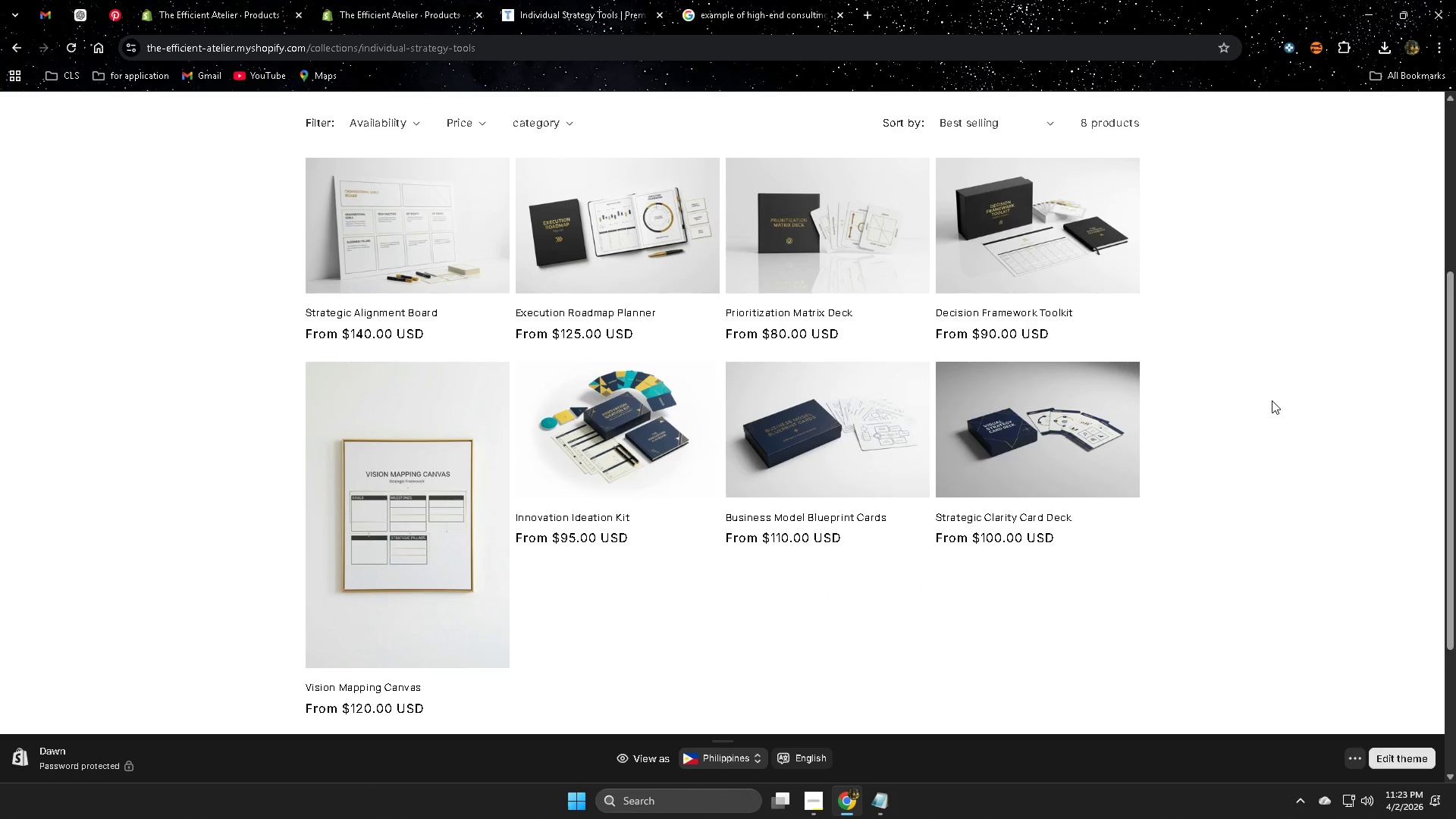 
scroll: coordinate [1272, 400], scroll_direction: up, amount: 1.0
 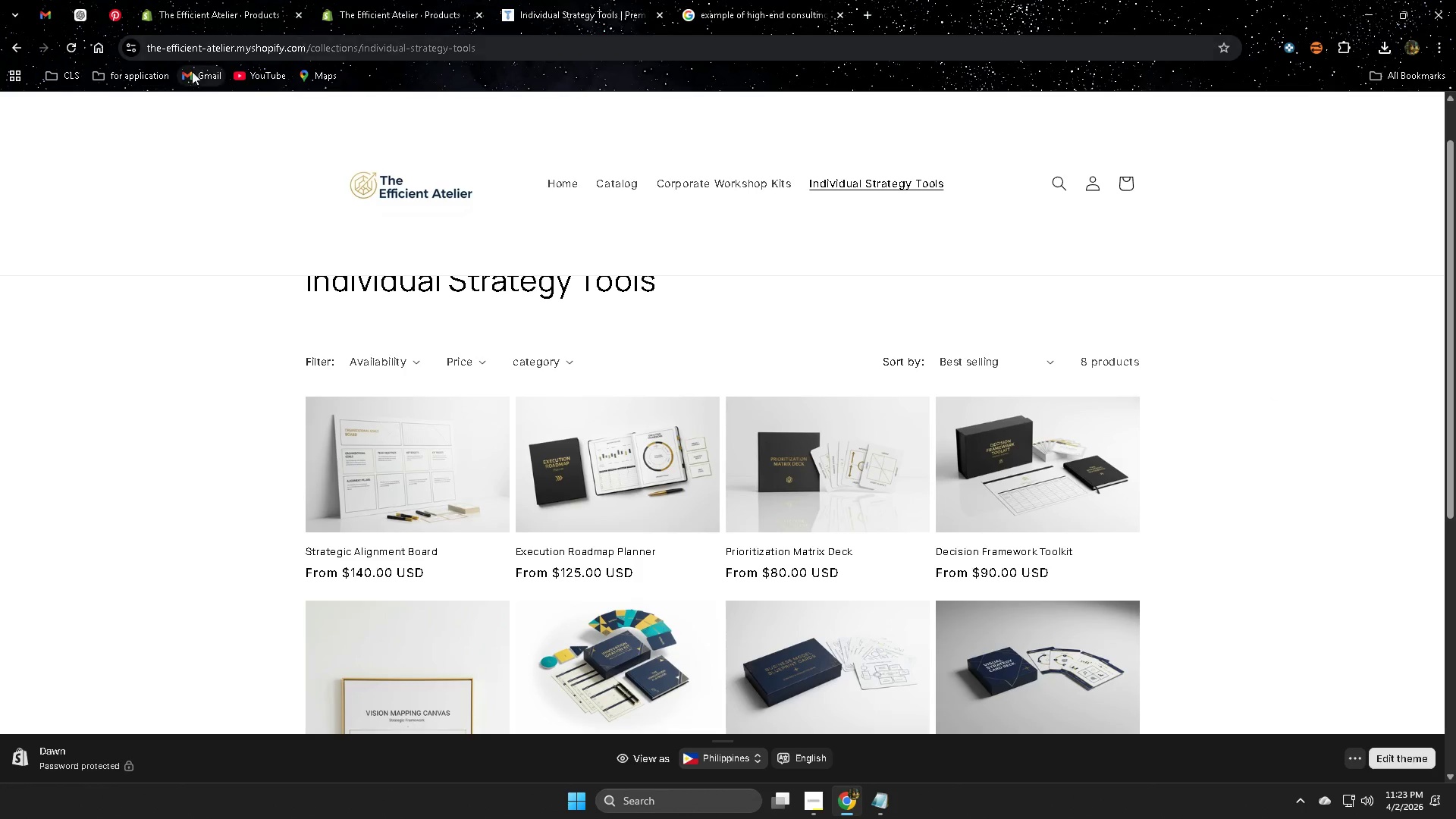 
left_click([571, 184])
 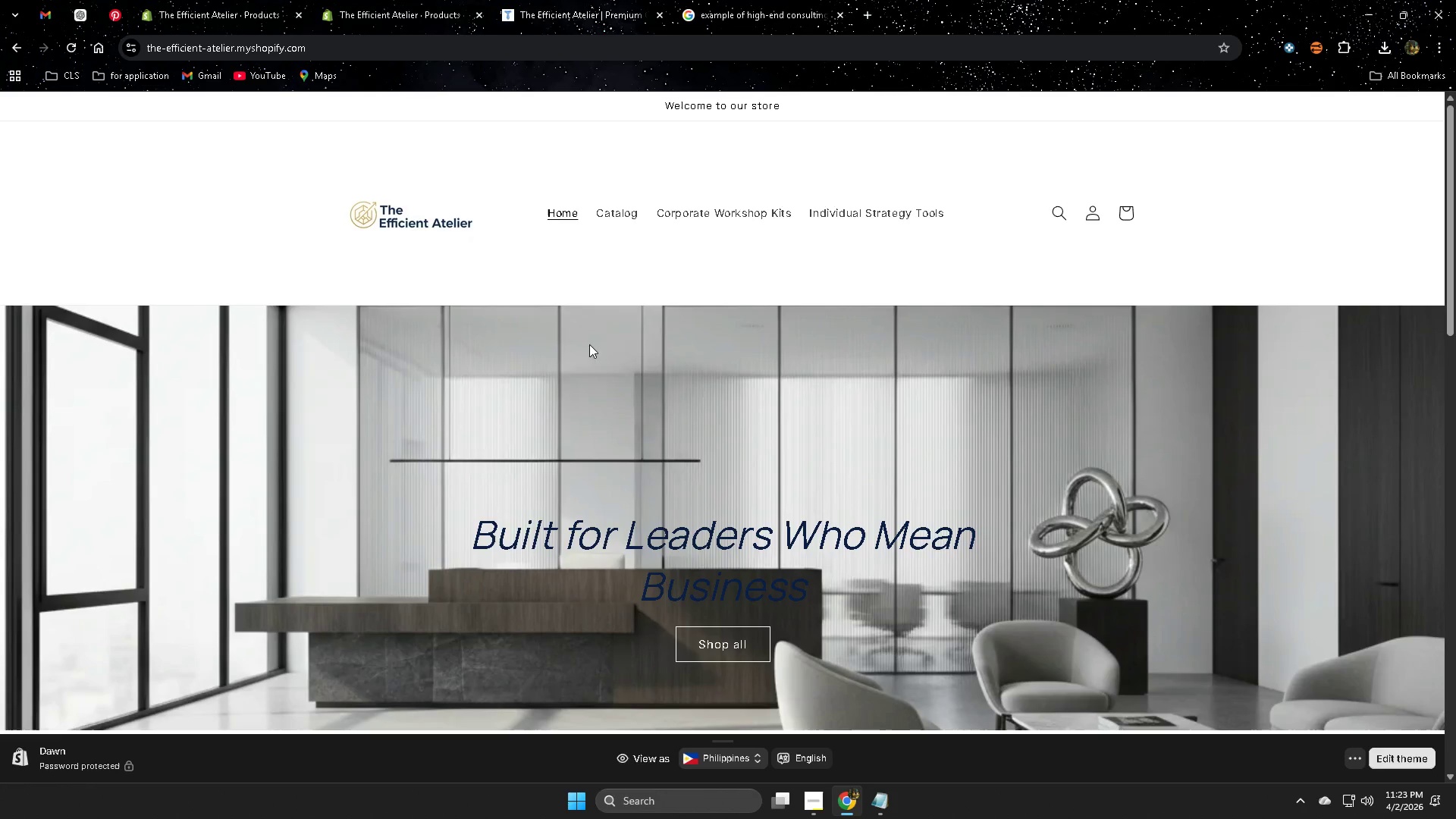 
scroll: coordinate [703, 347], scroll_direction: down, amount: 6.0
 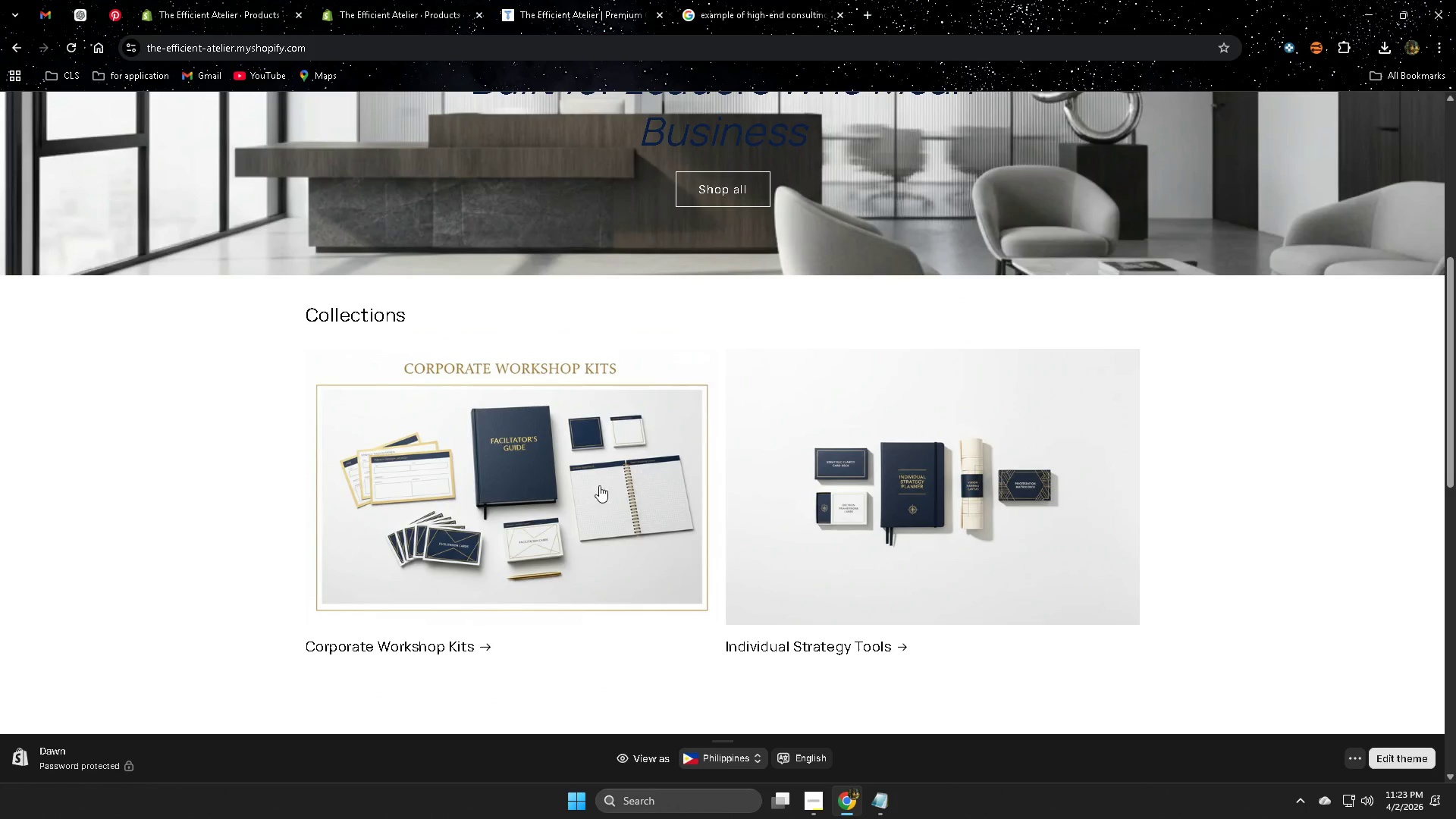 
left_click([479, 506])
 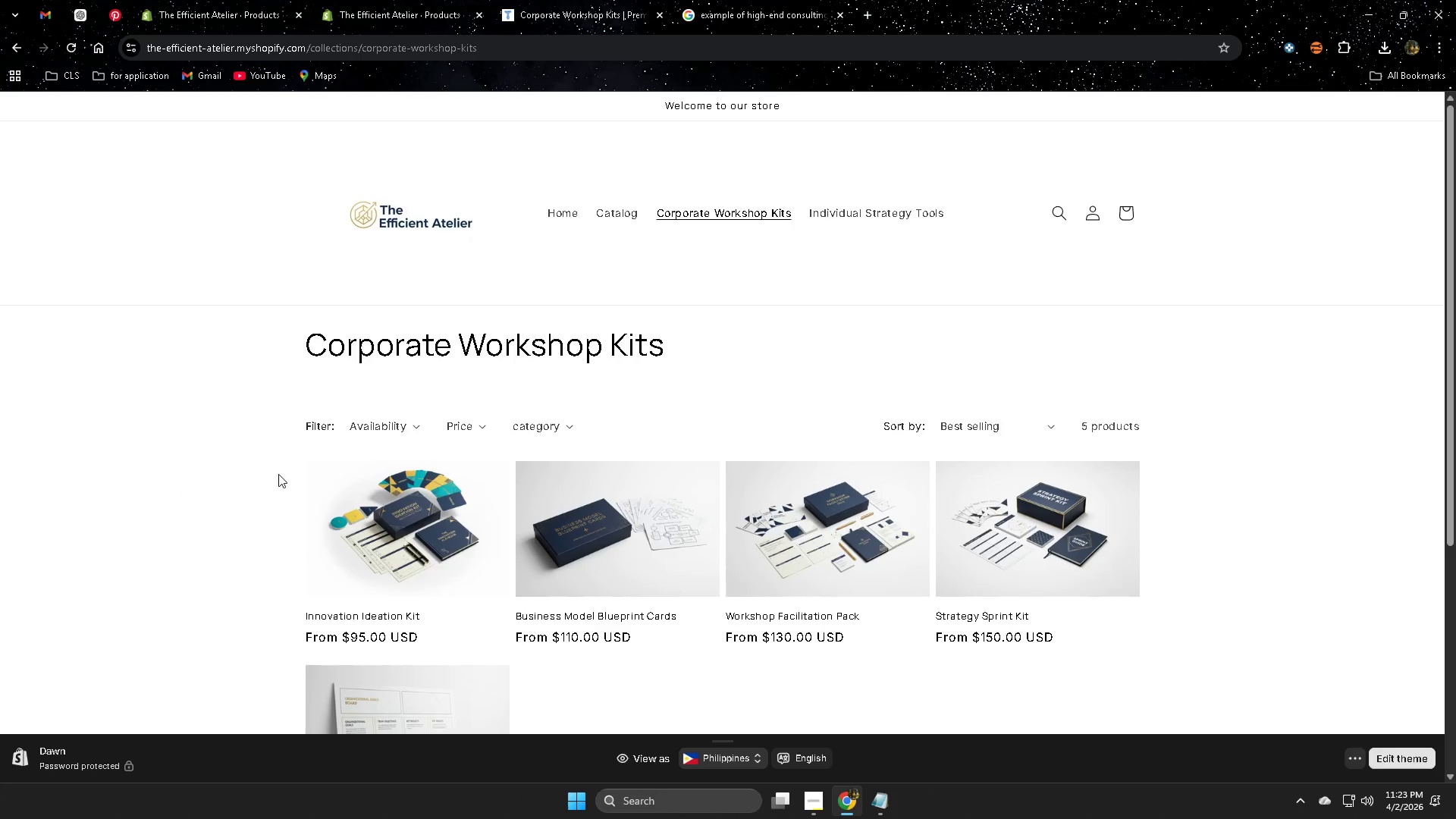 
scroll: coordinate [1111, 562], scroll_direction: down, amount: 4.0
 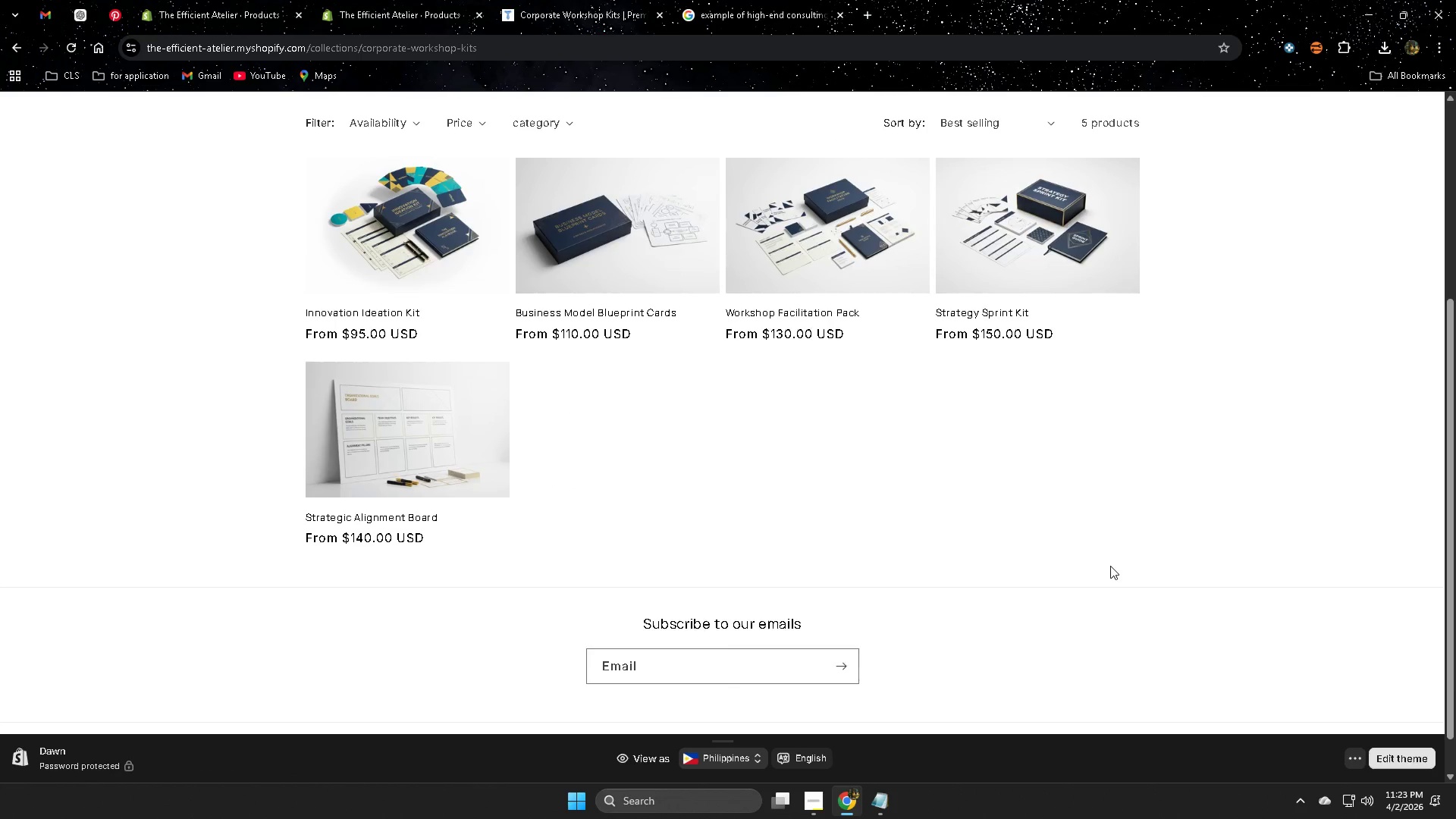 
scroll: coordinate [1110, 560], scroll_direction: up, amount: 4.0
 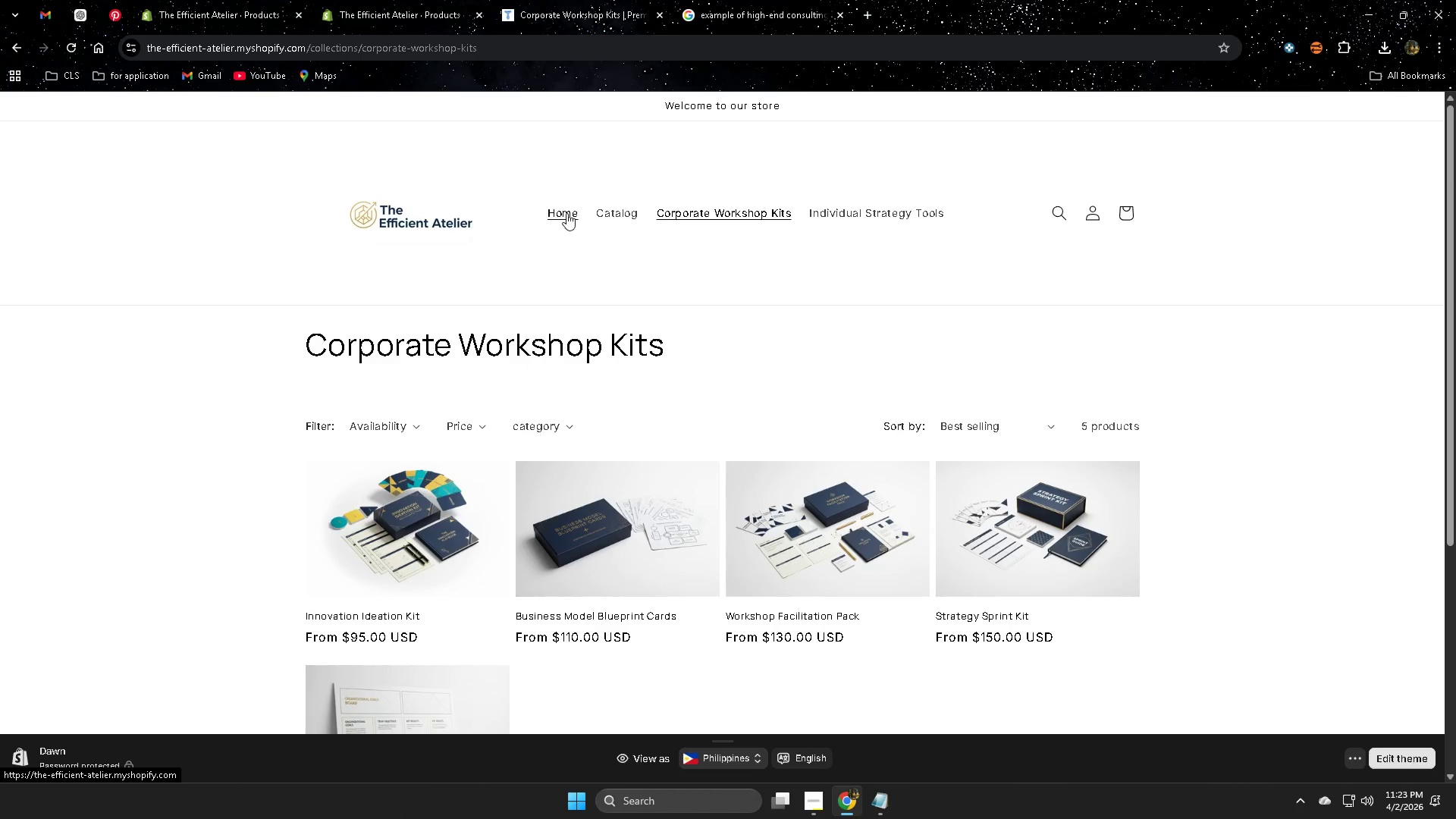 
left_click([568, 213])
 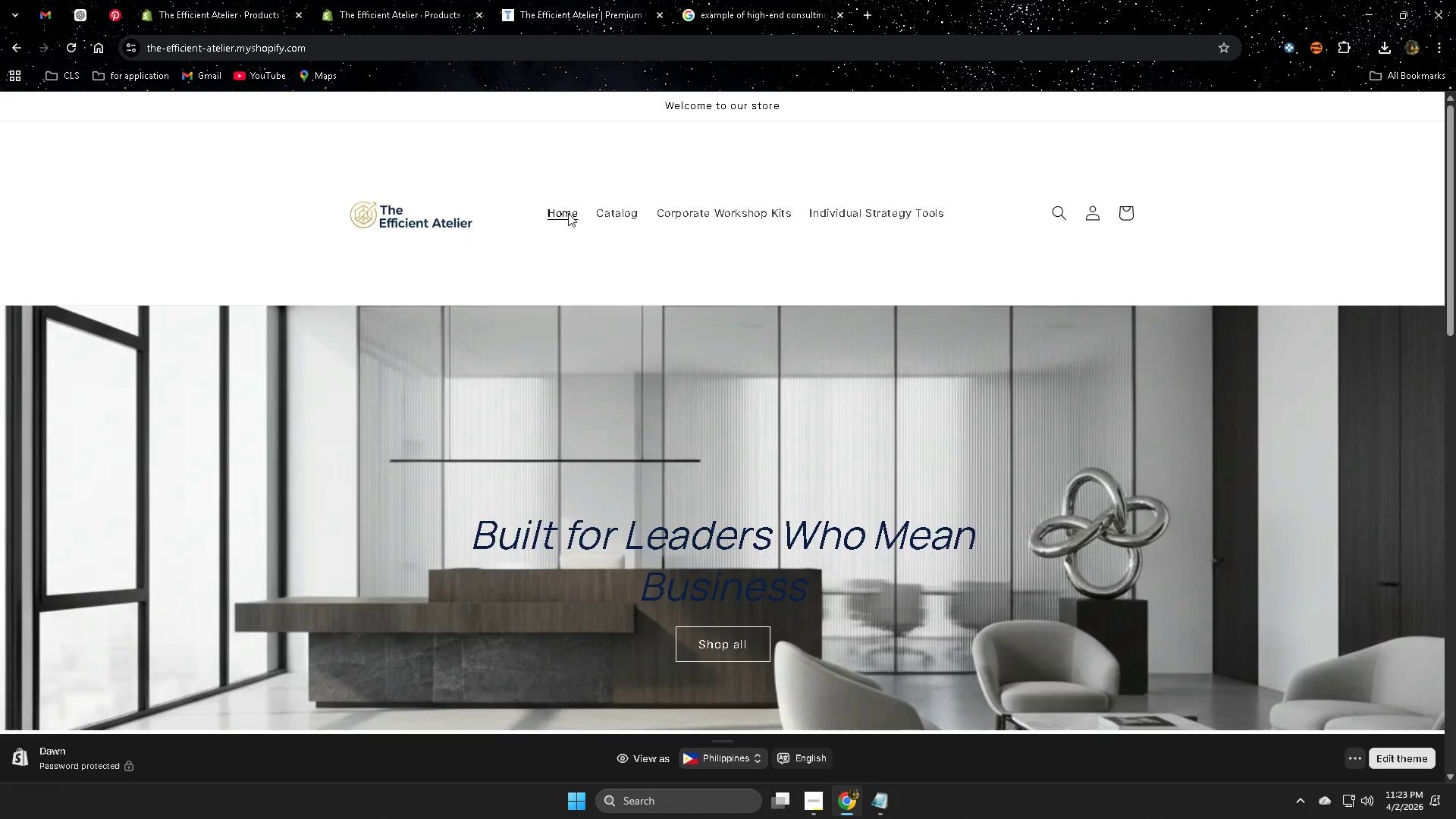 
wait(9.78)
 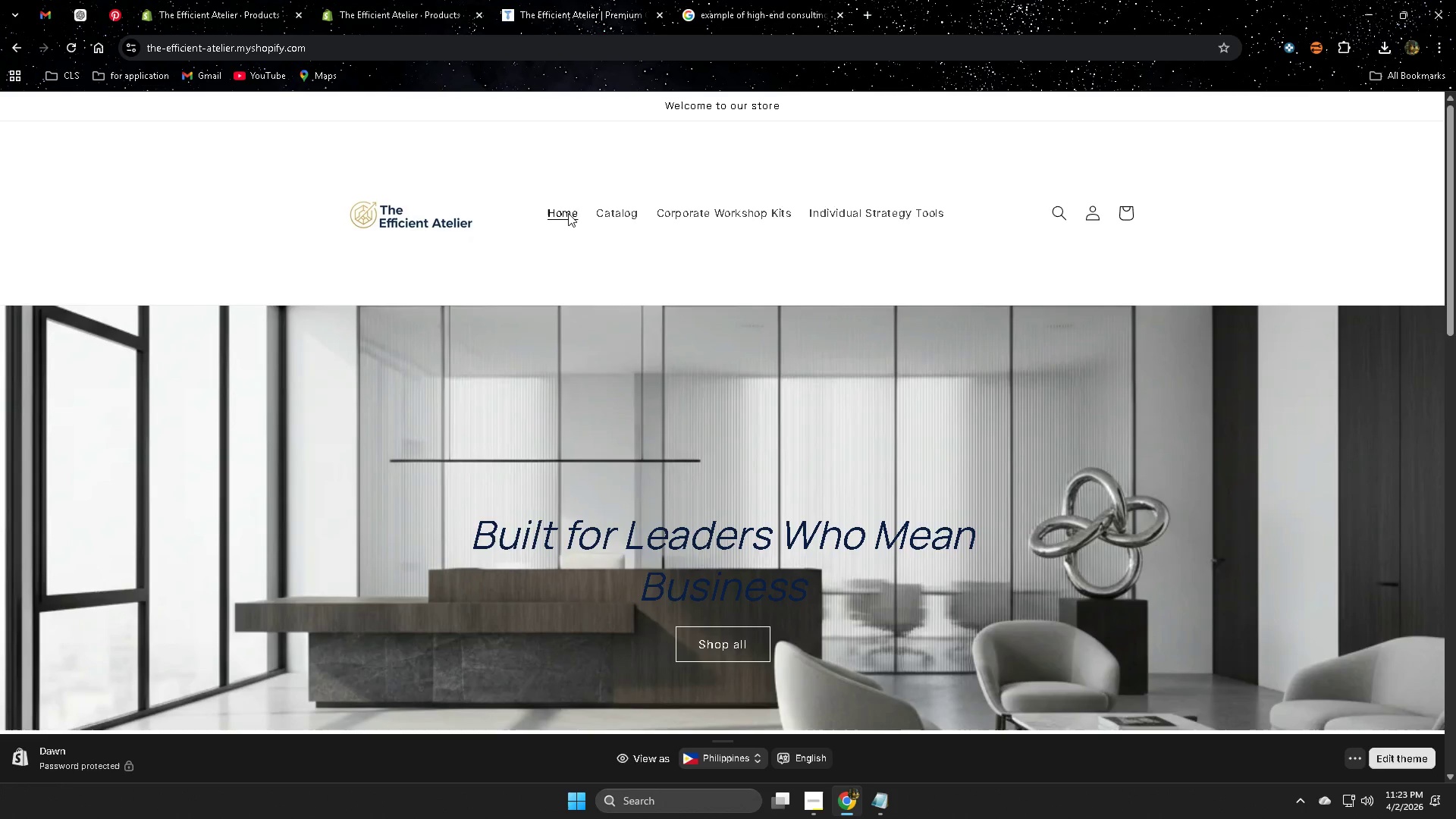 
scroll: coordinate [893, 409], scroll_direction: down, amount: 10.0
 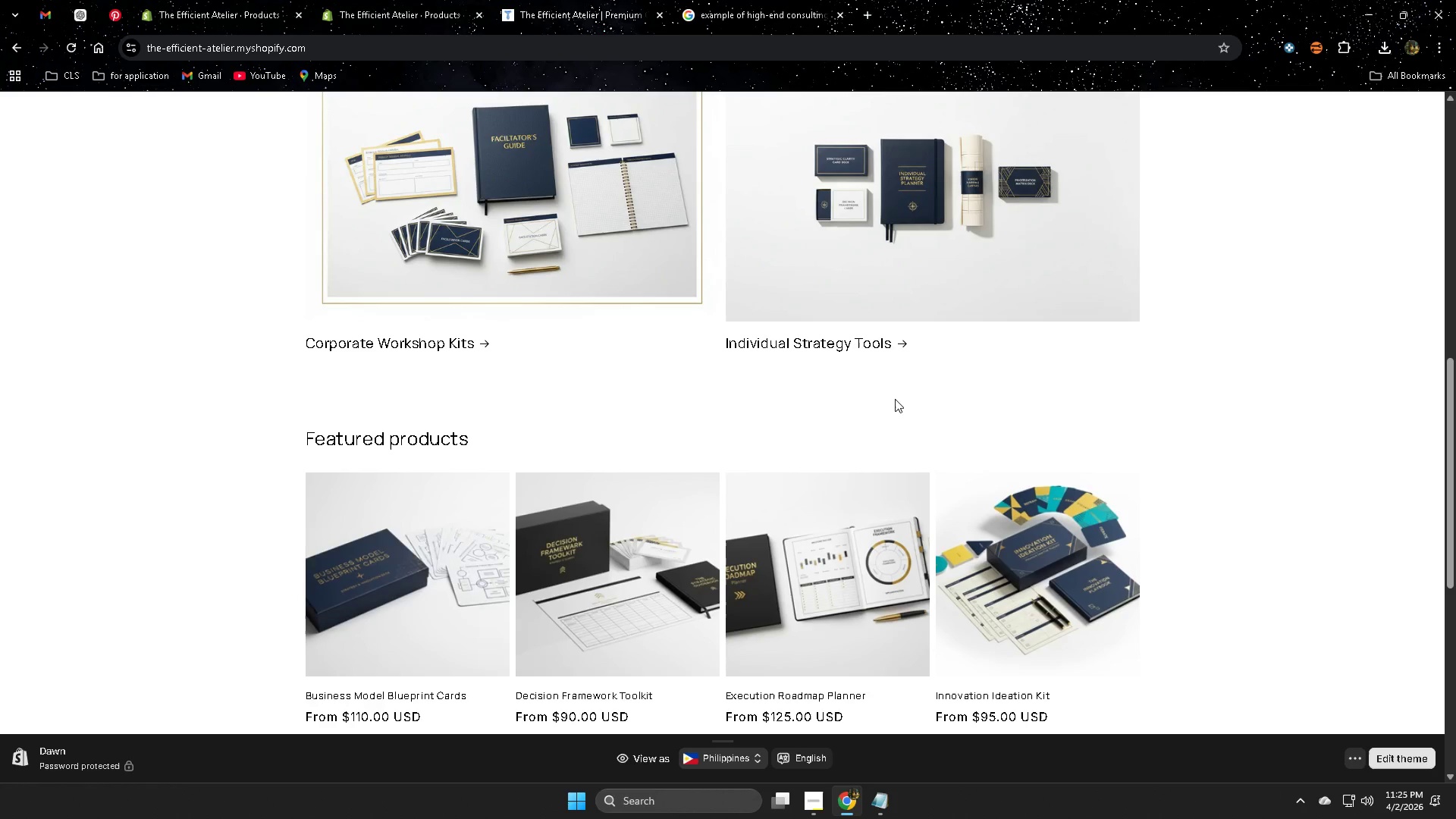 
wait(87.71)
 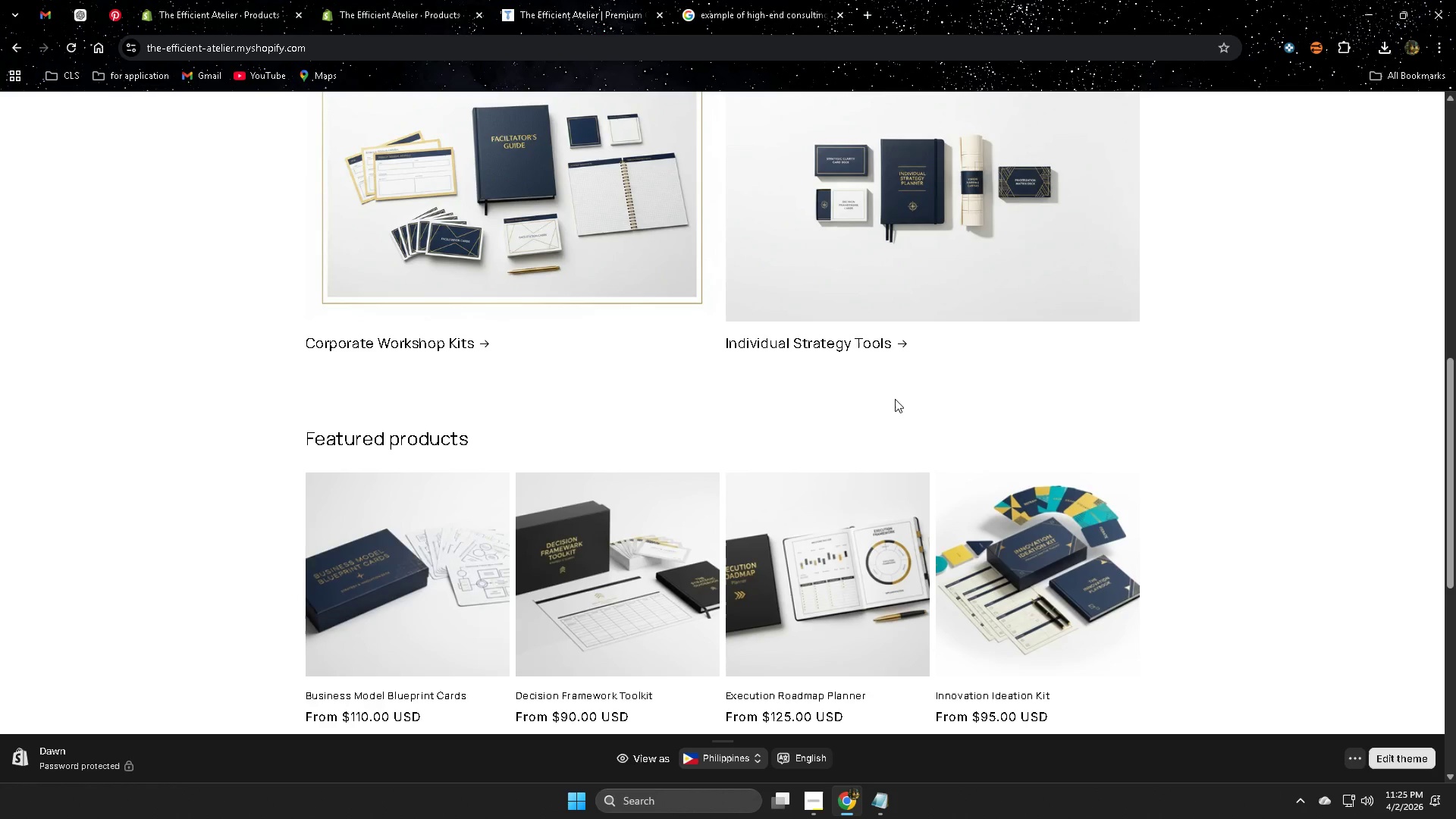 
scroll: coordinate [789, 301], scroll_direction: up, amount: 2.0
 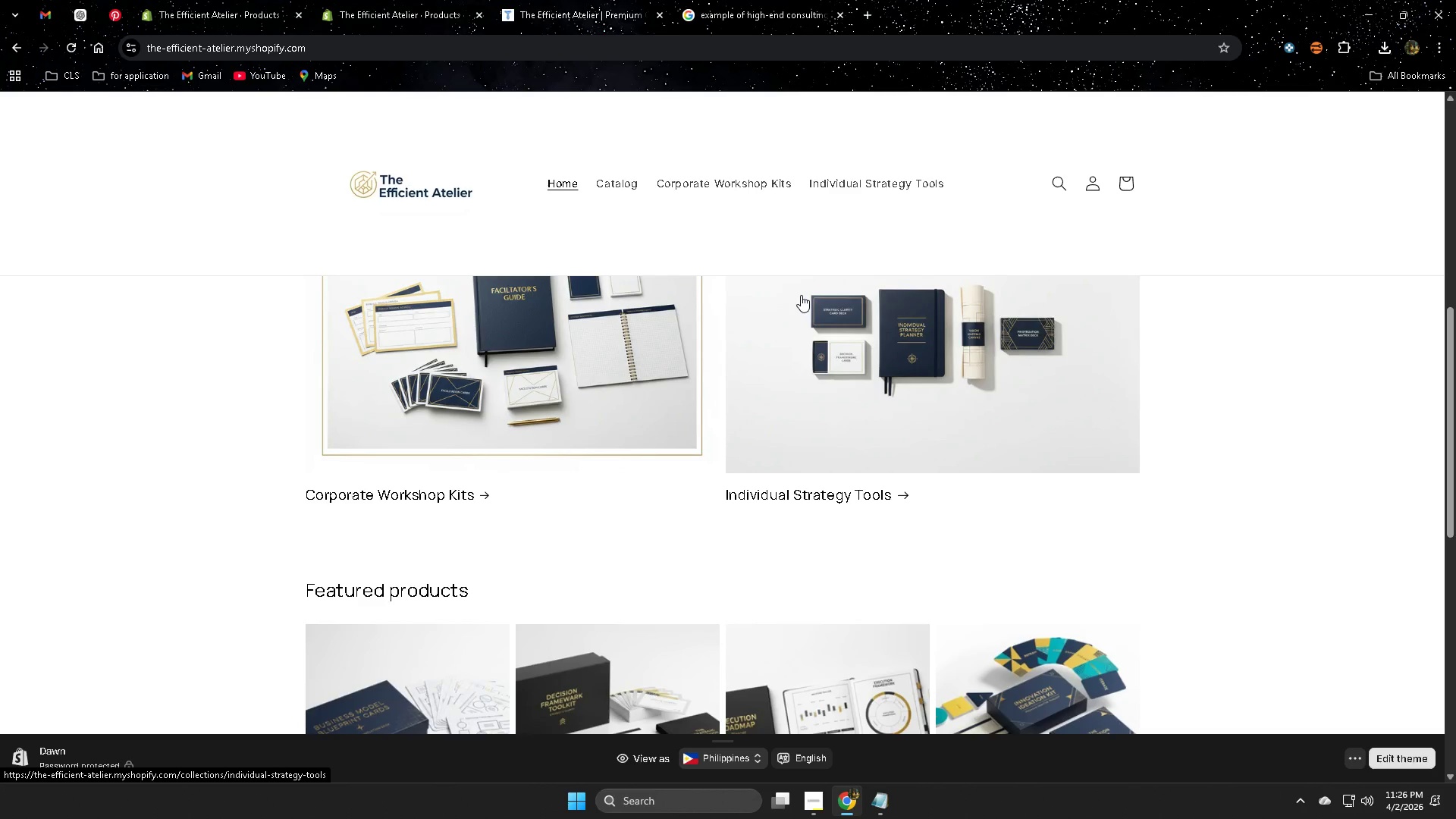 
wait(33.41)
 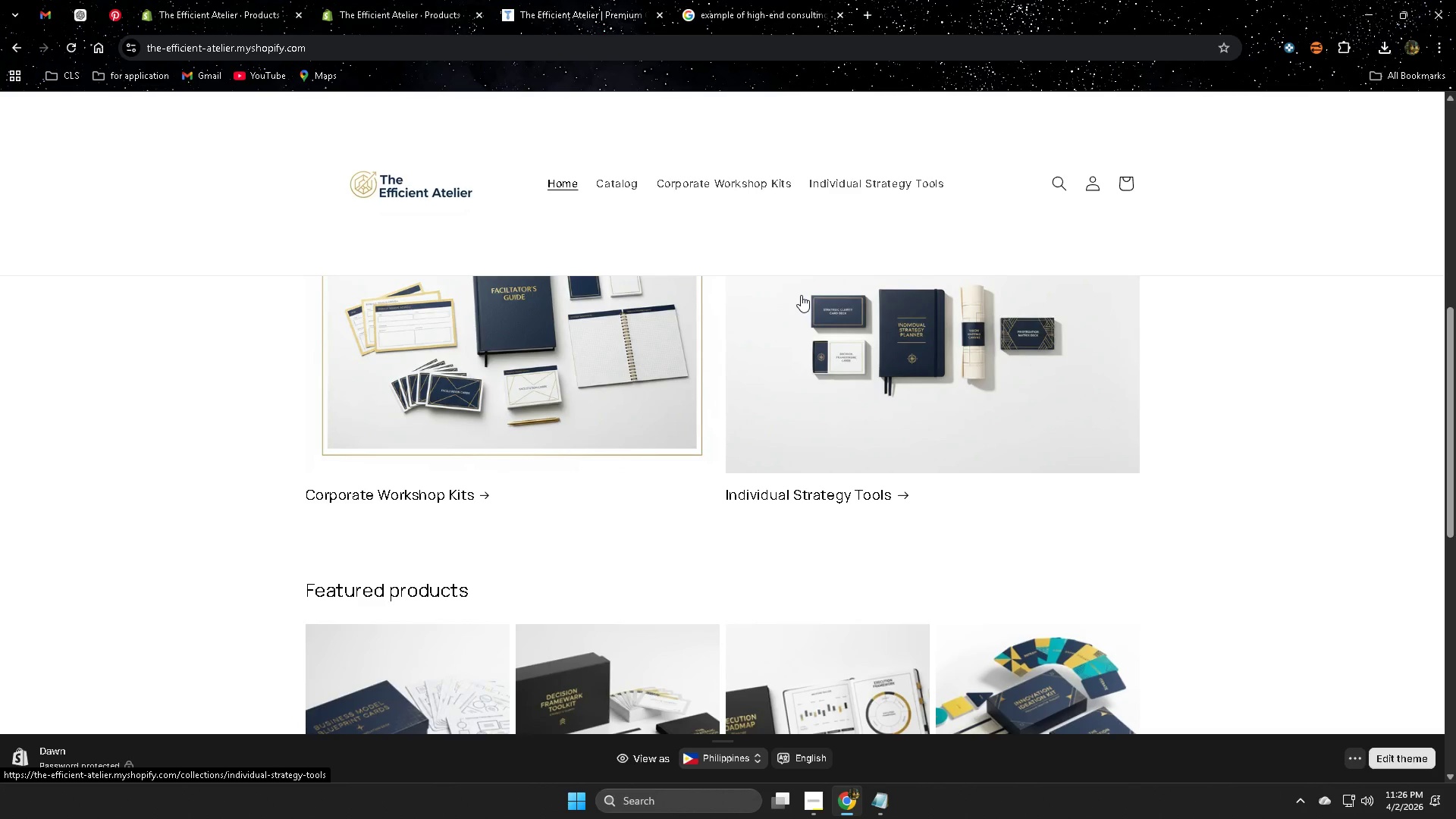 
scroll: coordinate [1284, 418], scroll_direction: up, amount: 13.0
 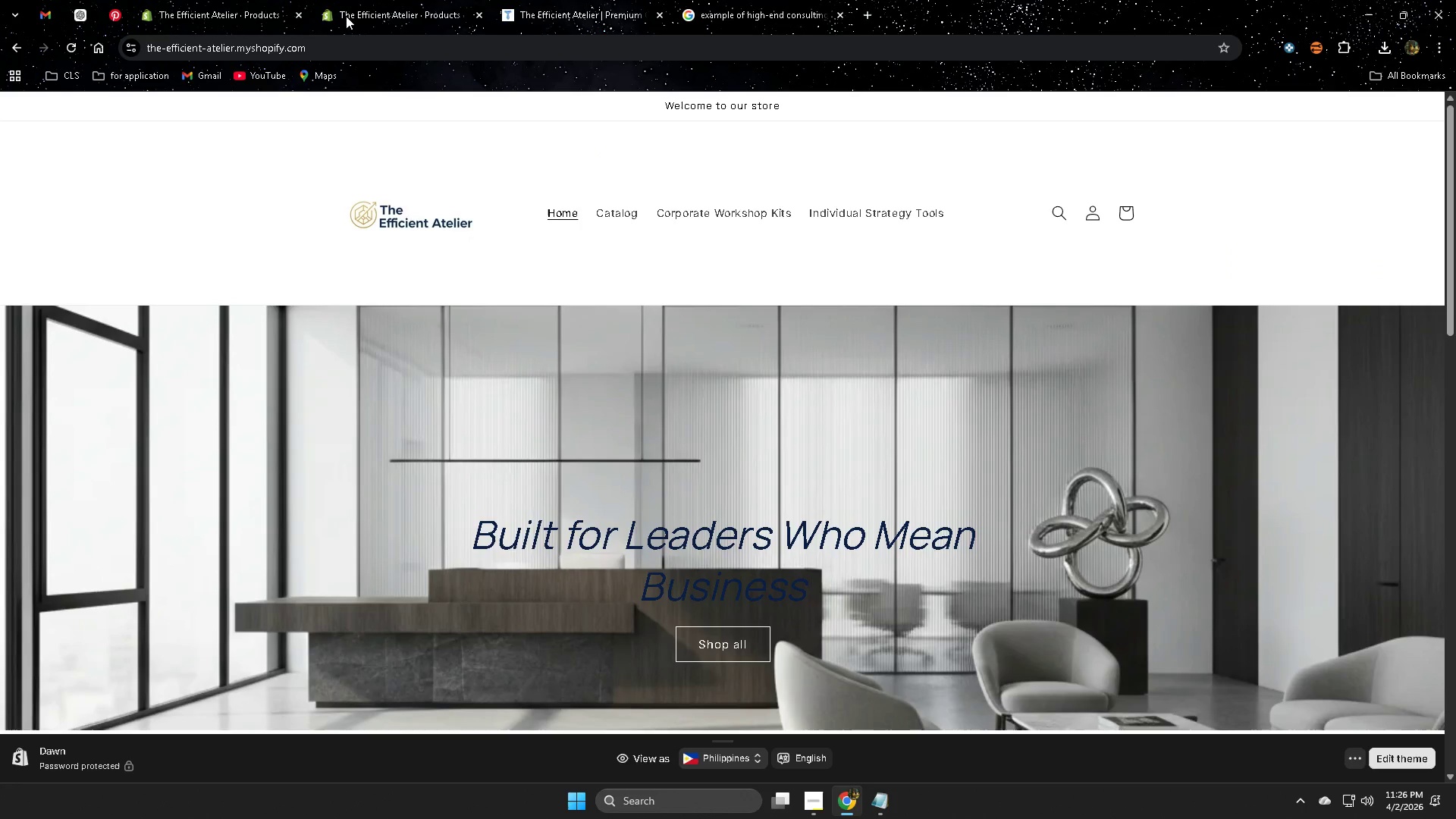 
left_click([560, 0])
 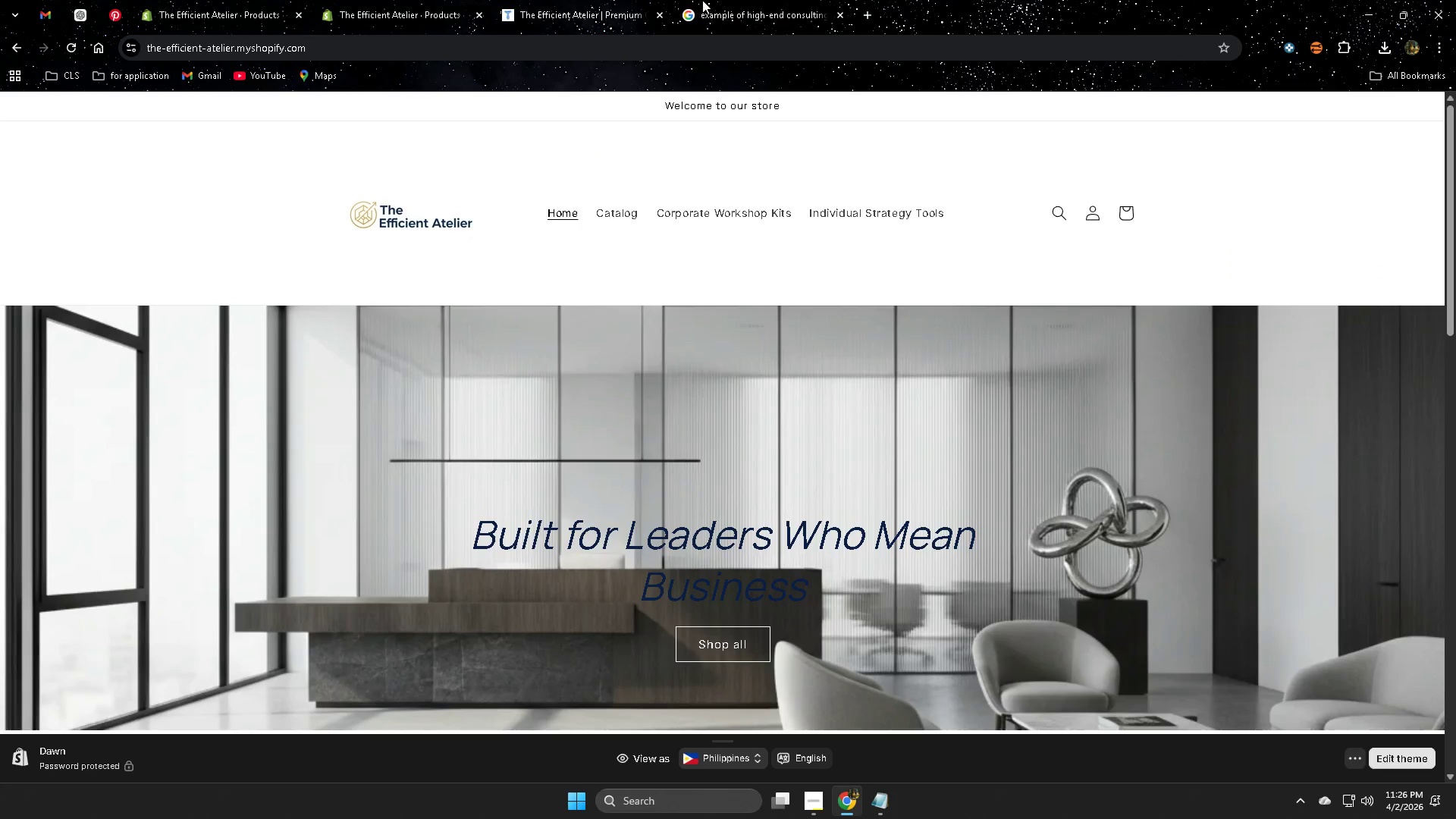 
left_click([736, 1])
 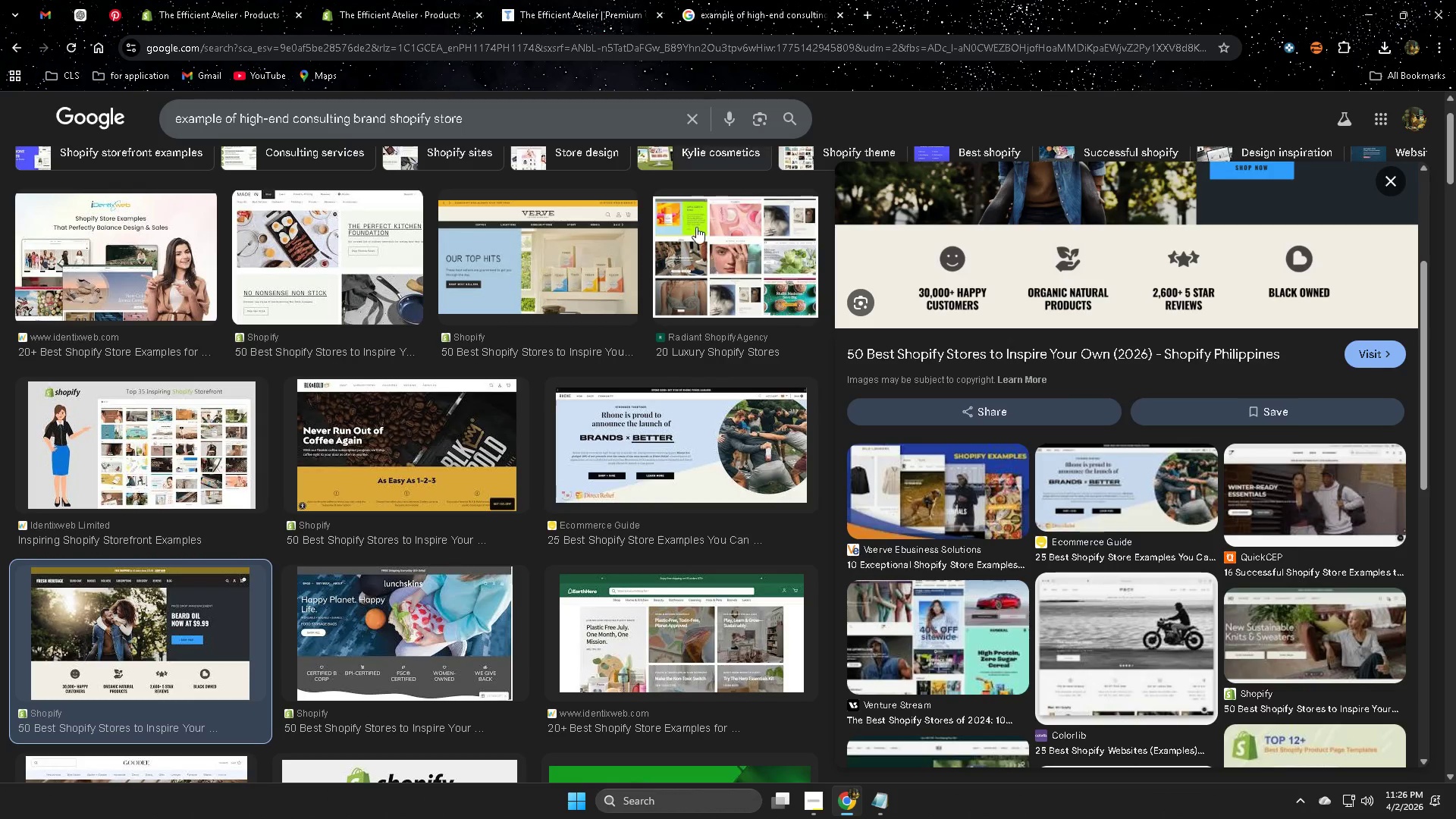 
scroll: coordinate [894, 431], scroll_direction: up, amount: 3.0
 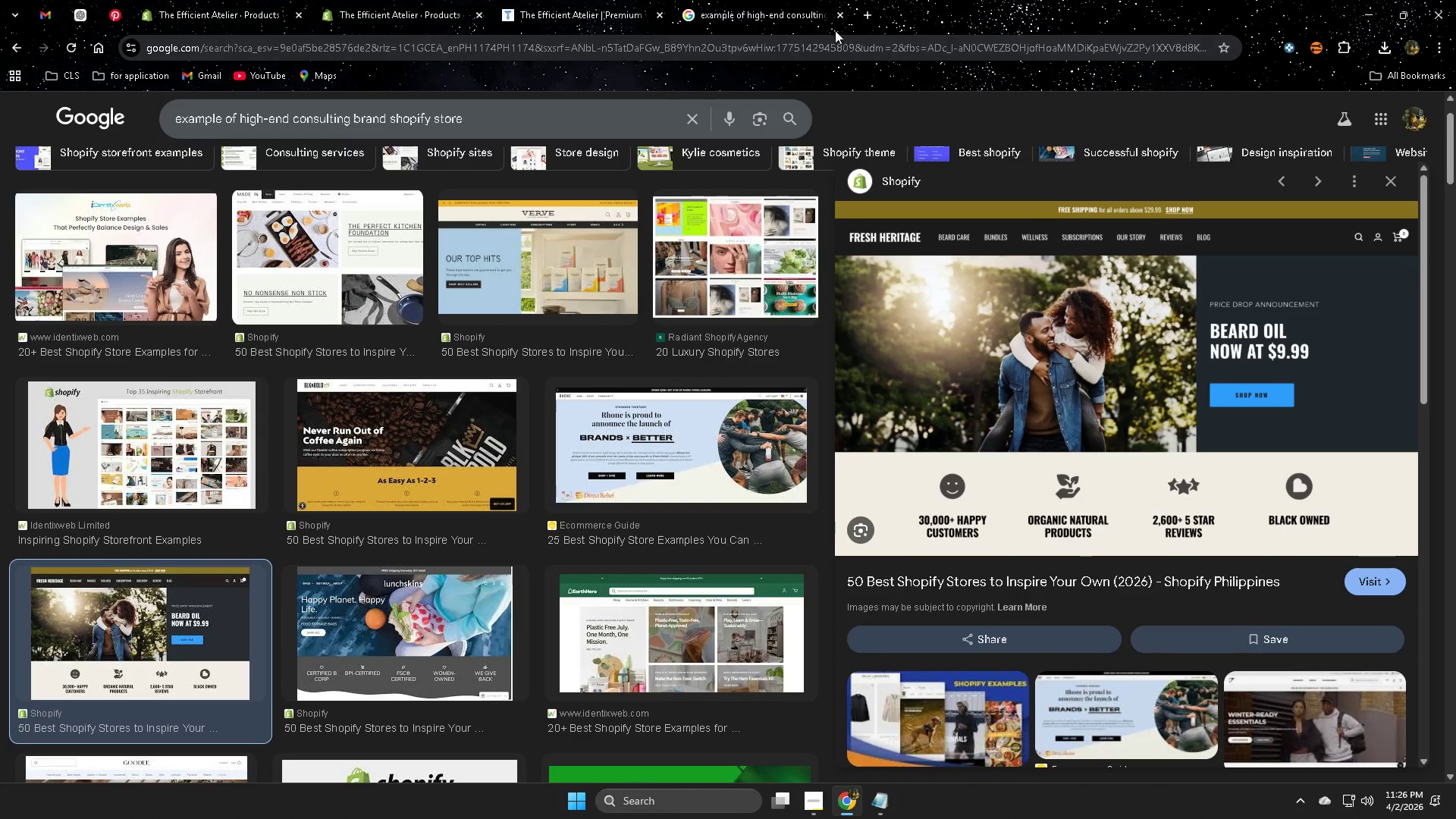 
left_click([842, 20])
 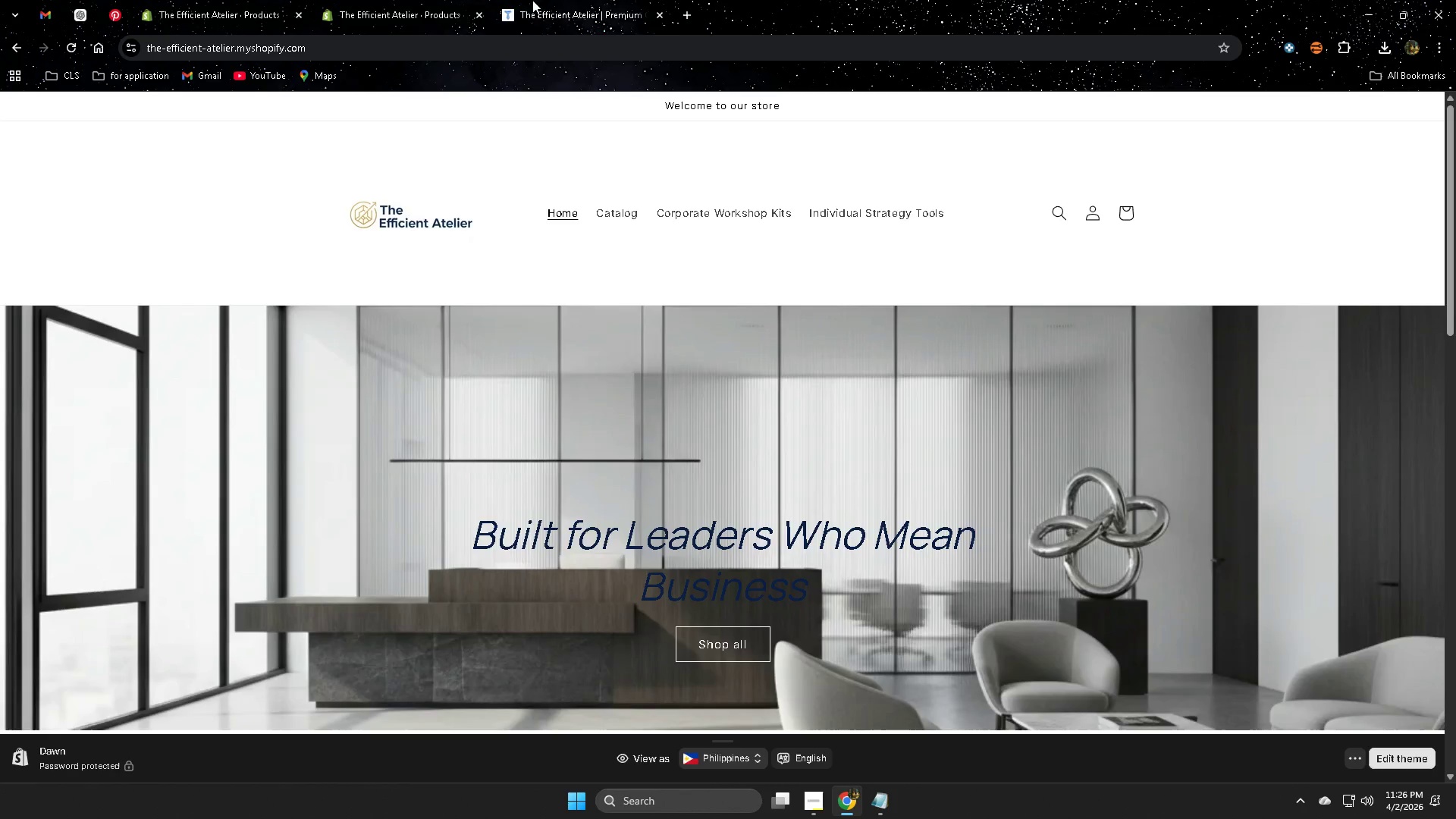 
left_click_drag(start_coordinate=[410, 0], to_coordinate=[406, 0])
 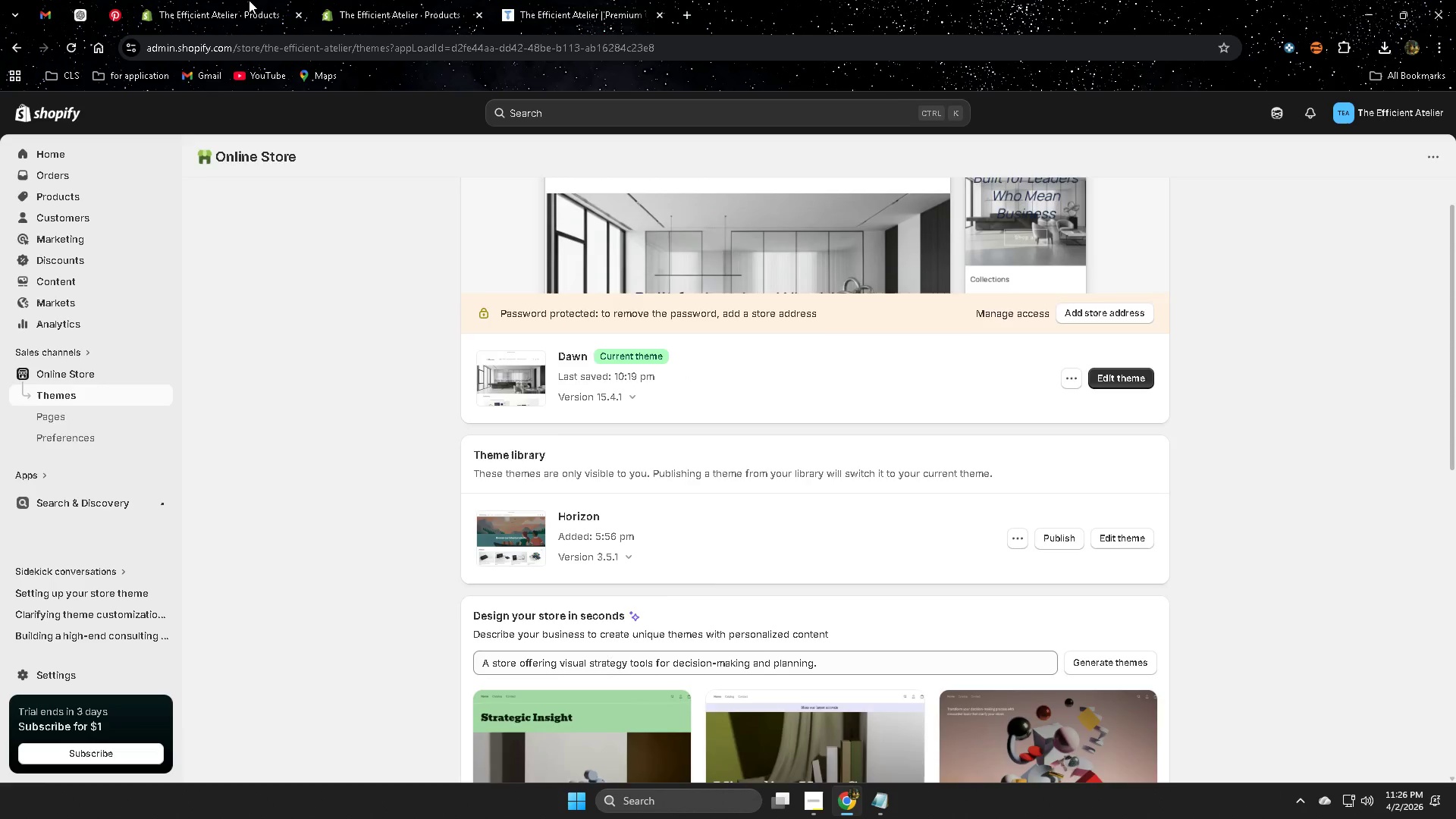 
left_click([249, 0])
 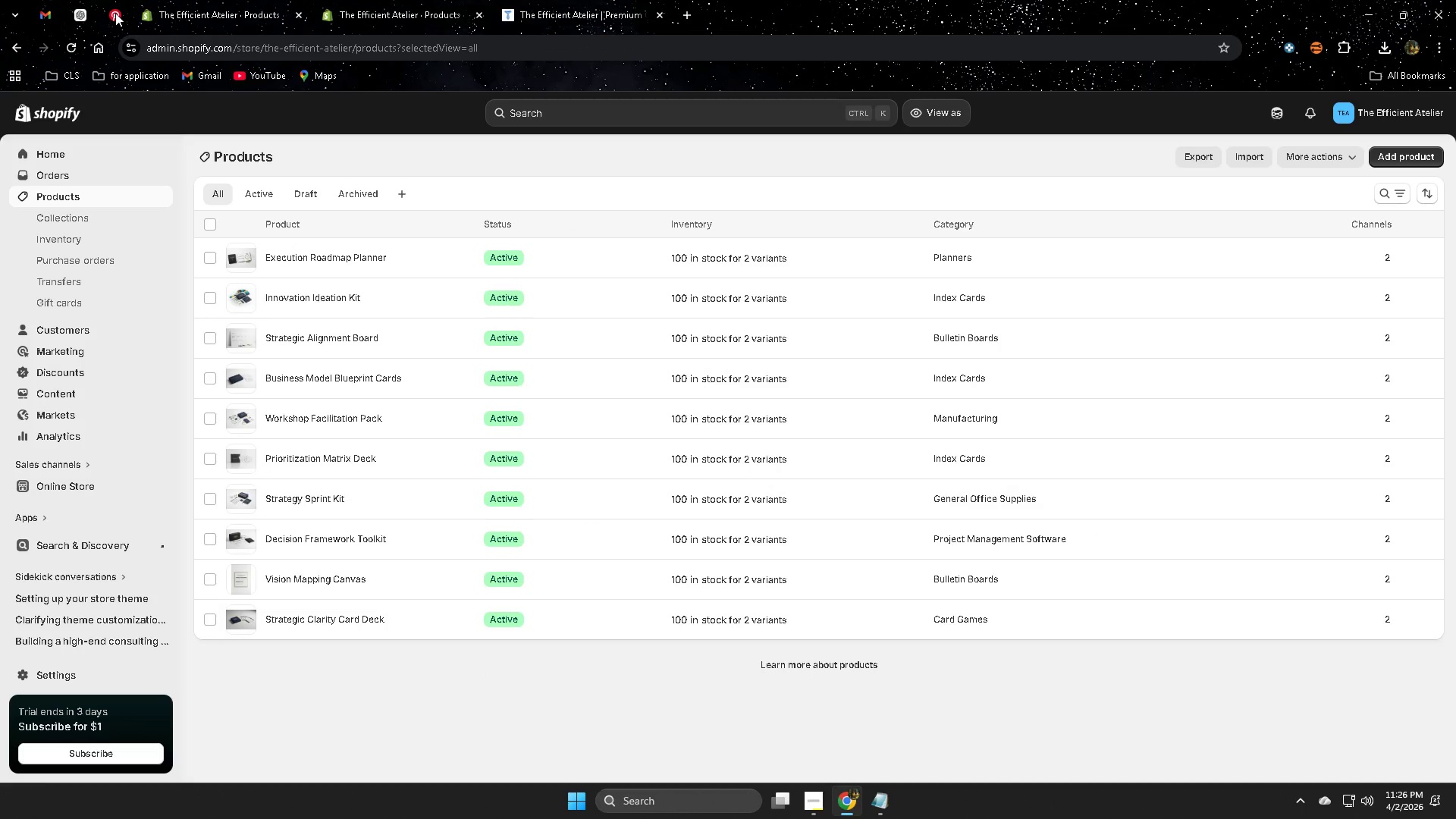 
left_click([49, 11])
 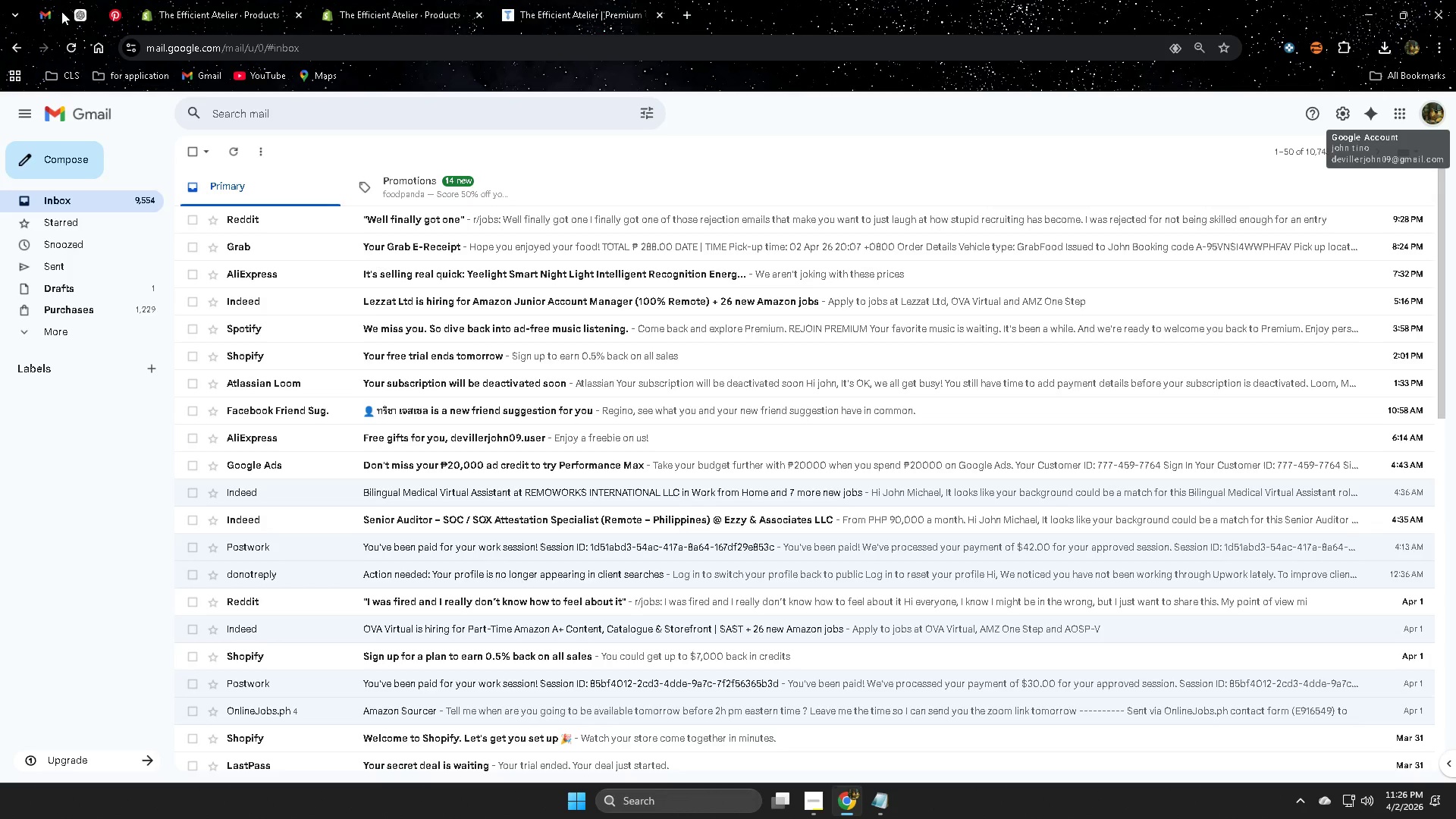 
left_click([71, 11])
 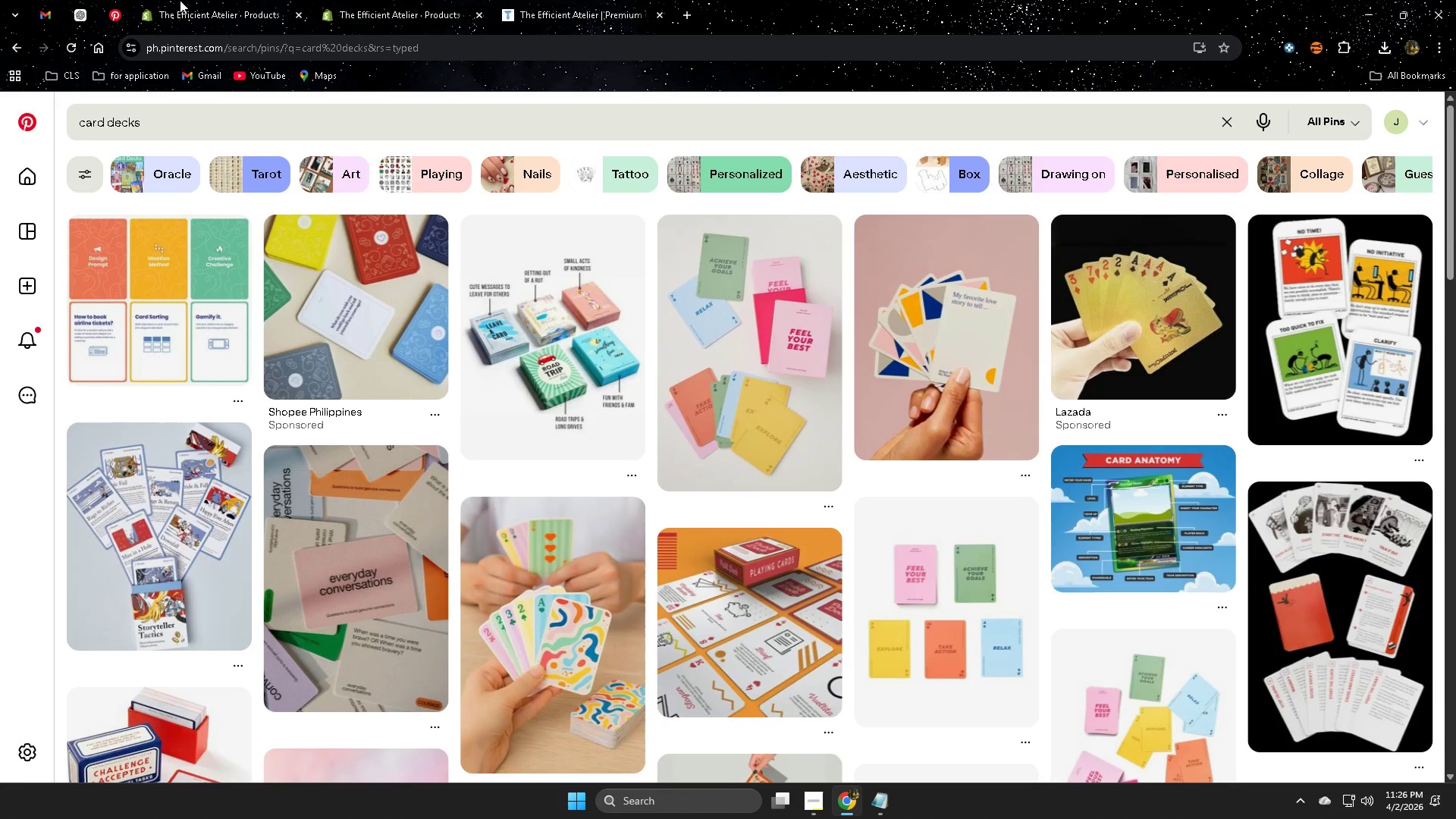 
scroll: coordinate [849, 466], scroll_direction: up, amount: 8.0
 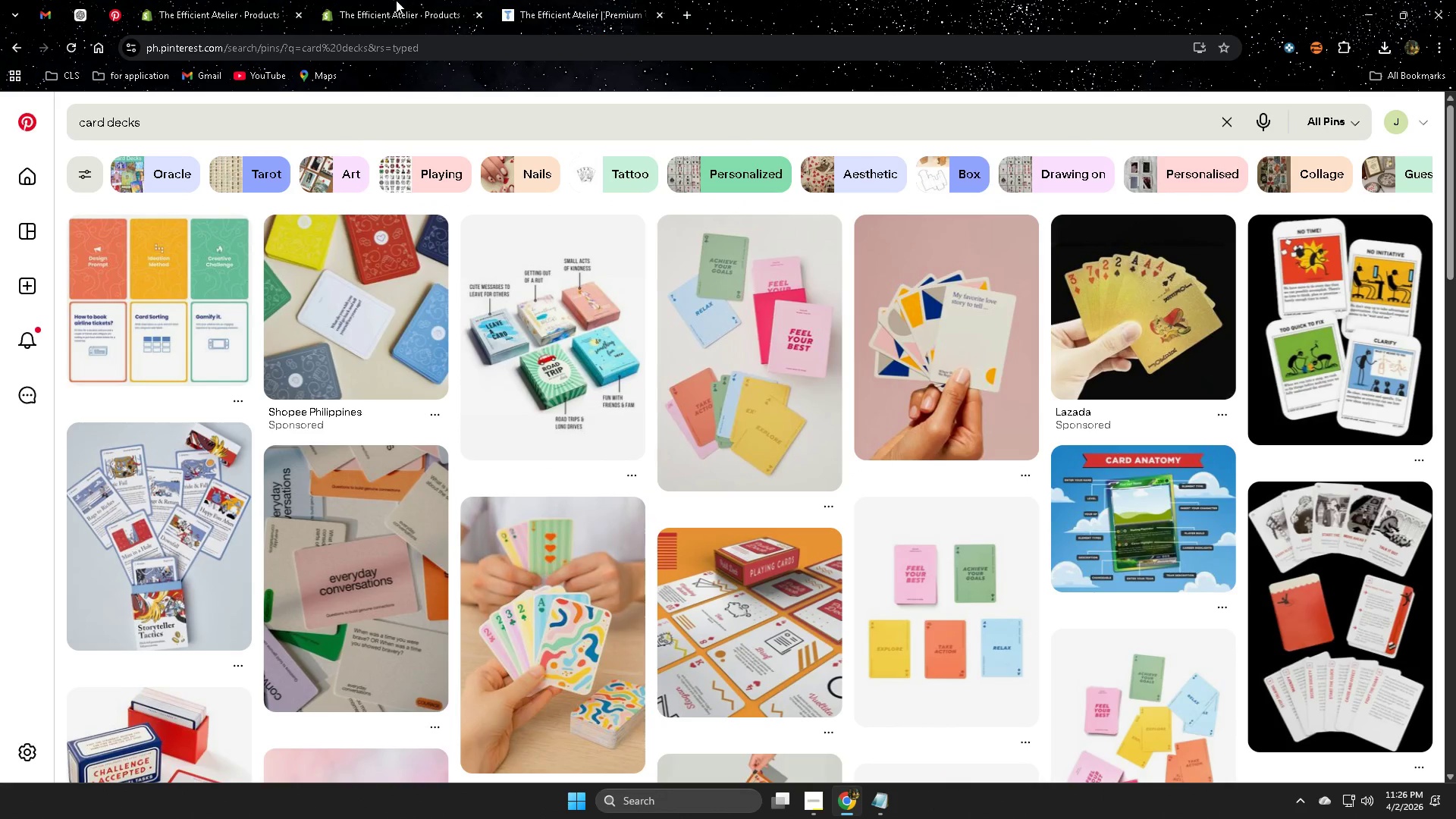 
left_click([396, 0])
 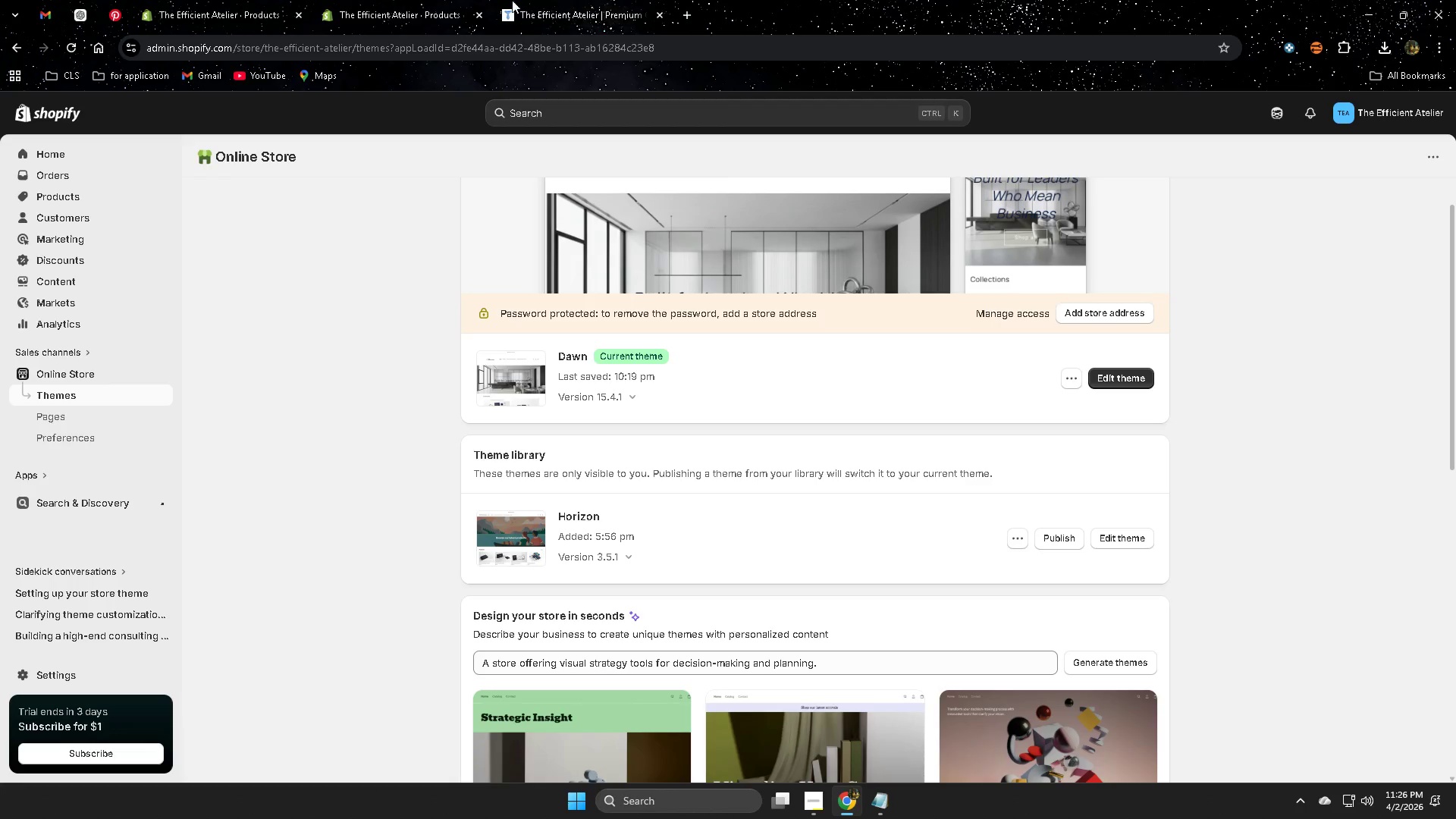 
mouse_move([572, 15])
 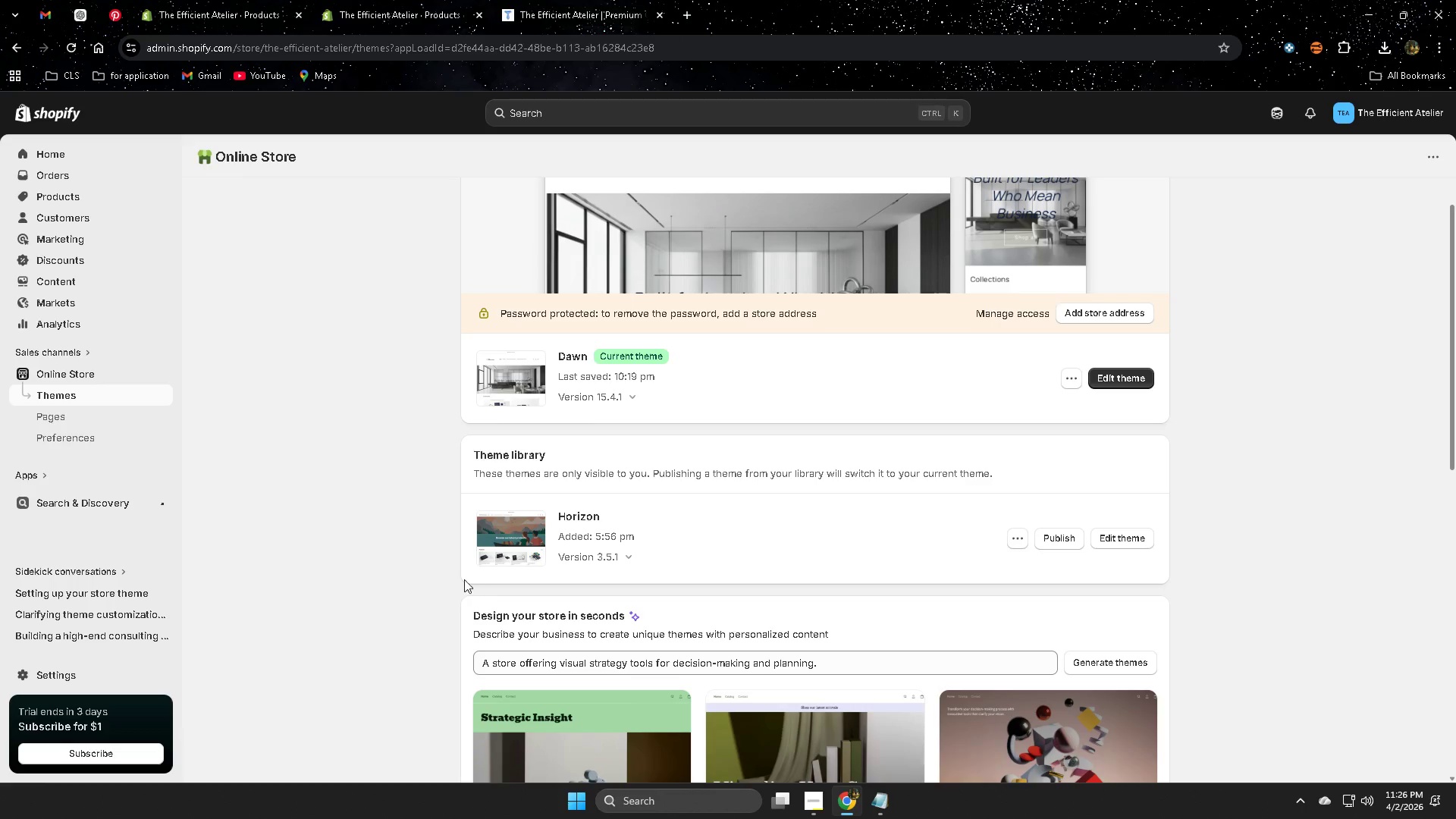 
scroll: coordinate [281, 488], scroll_direction: up, amount: 2.0
 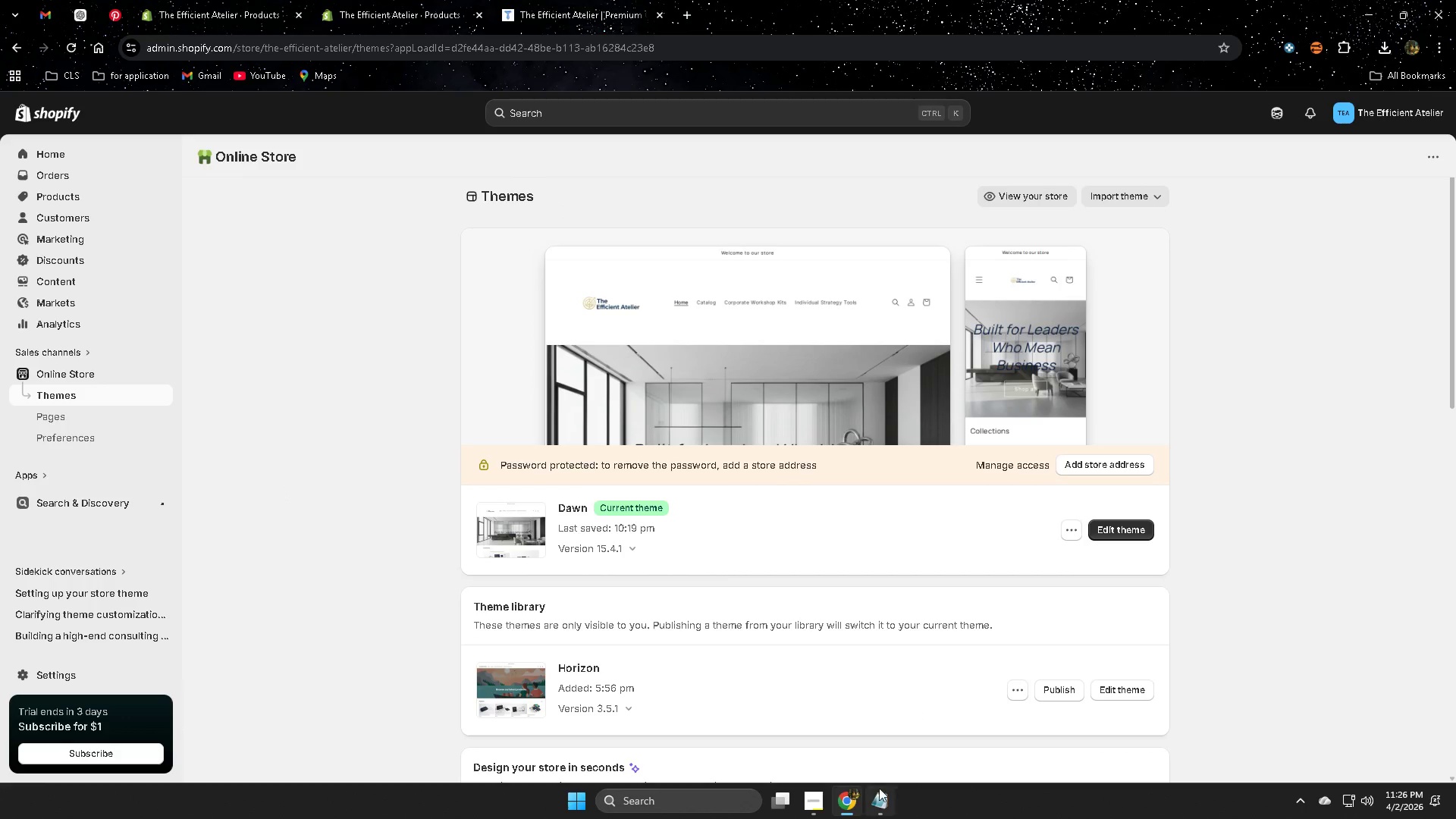 
left_click([821, 801])